 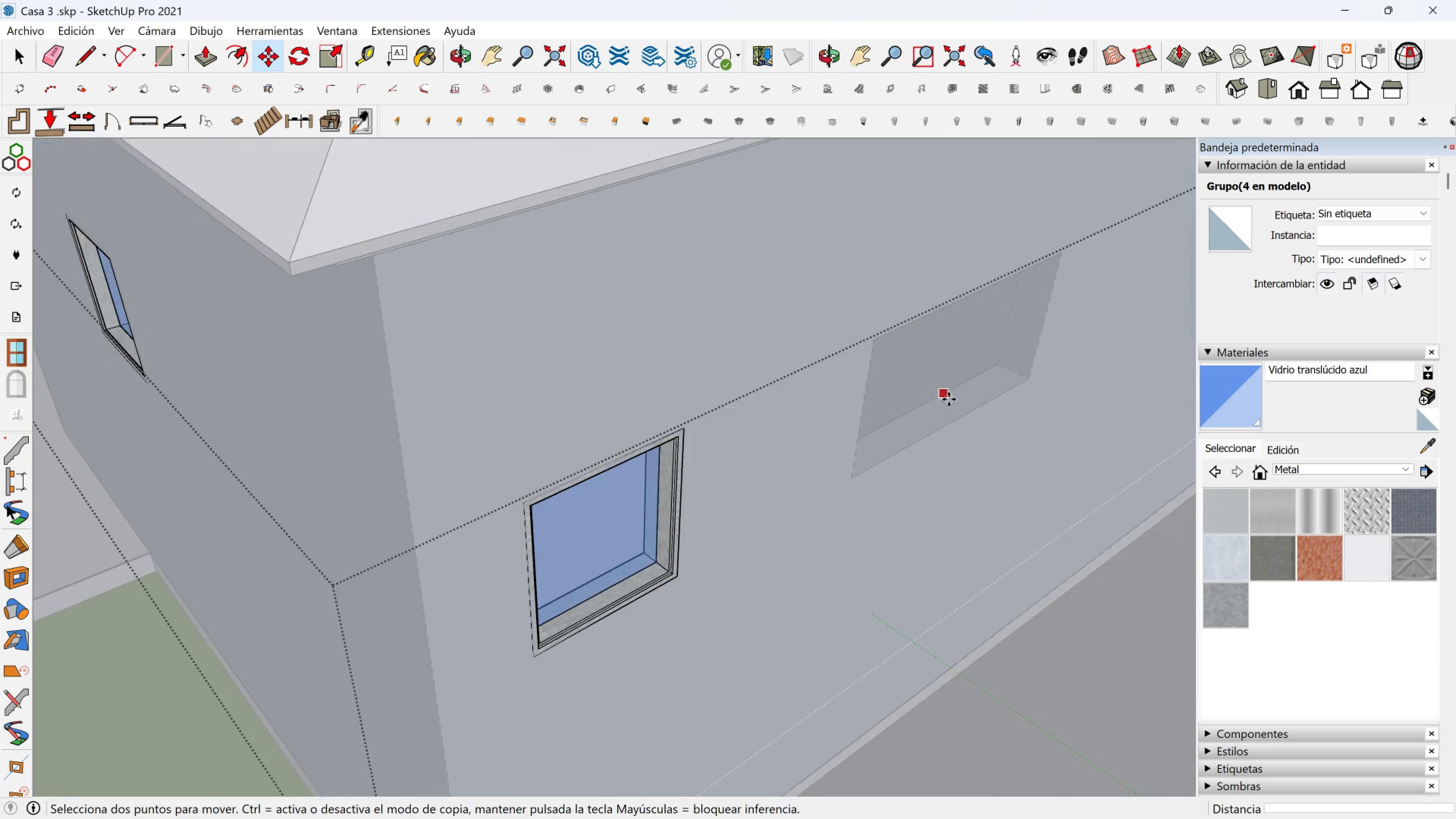 
key(Shift+ShiftLeft)
 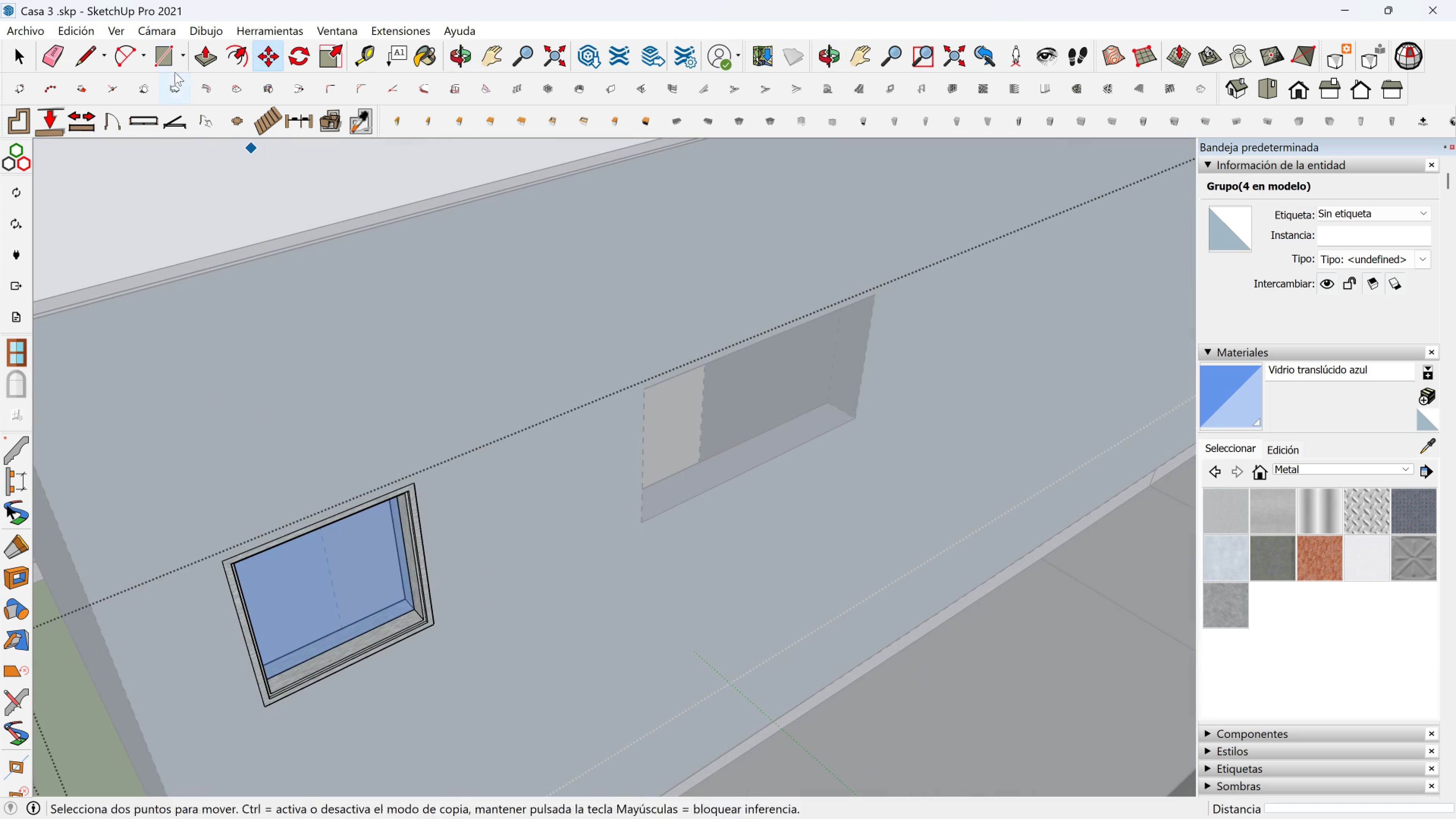 
left_click([168, 53])
 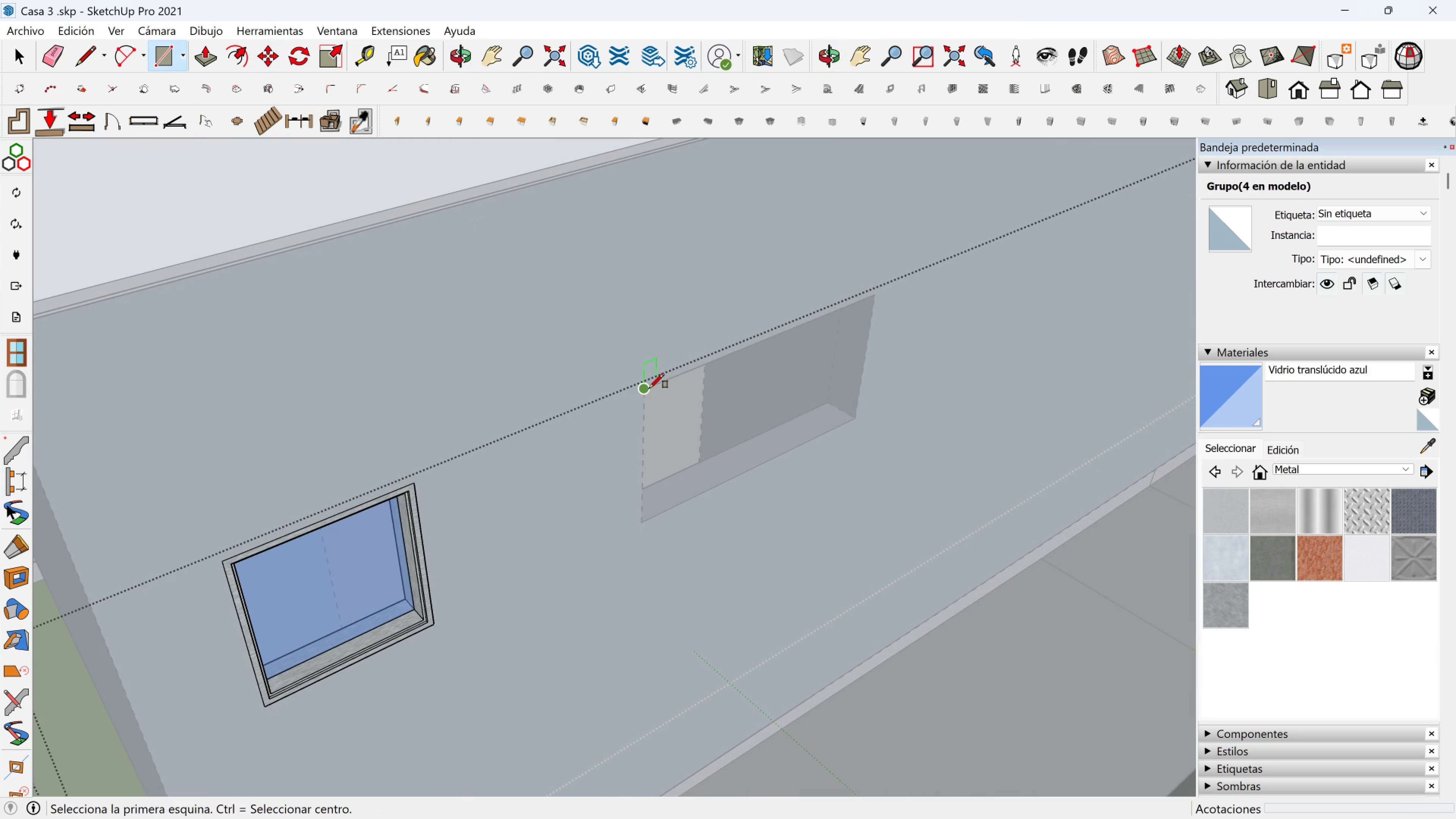 
left_click([649, 388])
 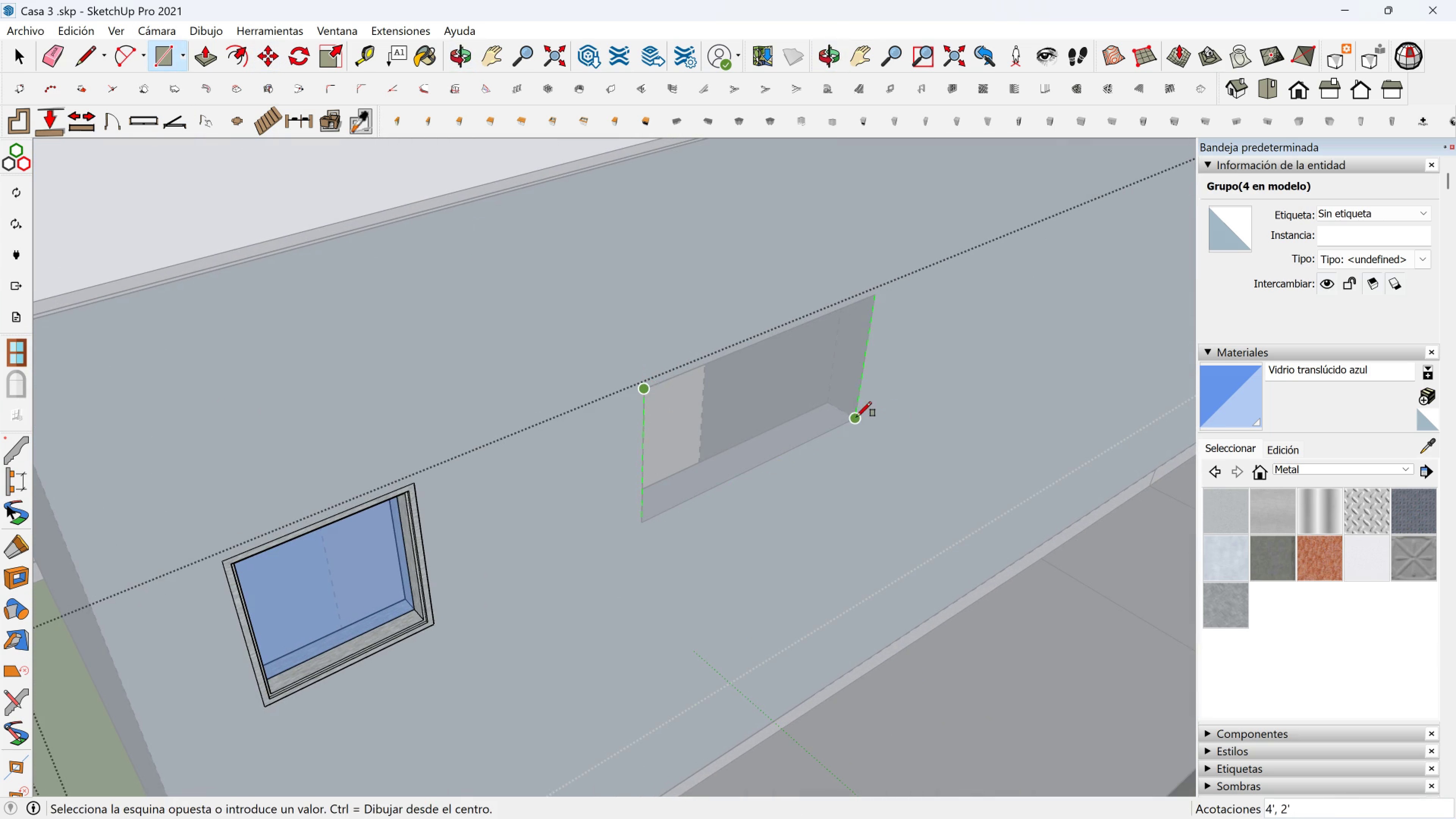 
left_click([857, 417])
 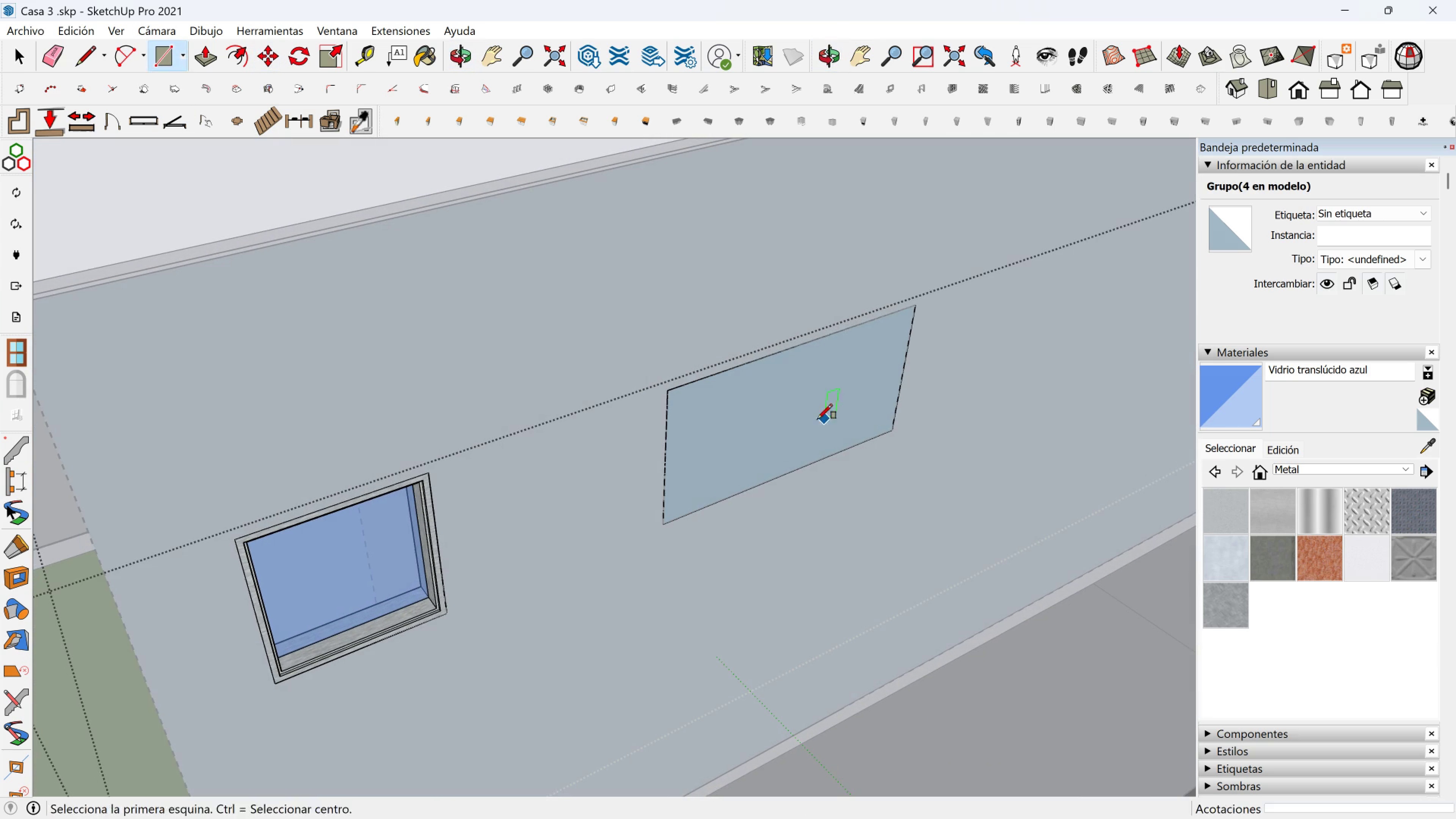 
key(Space)
 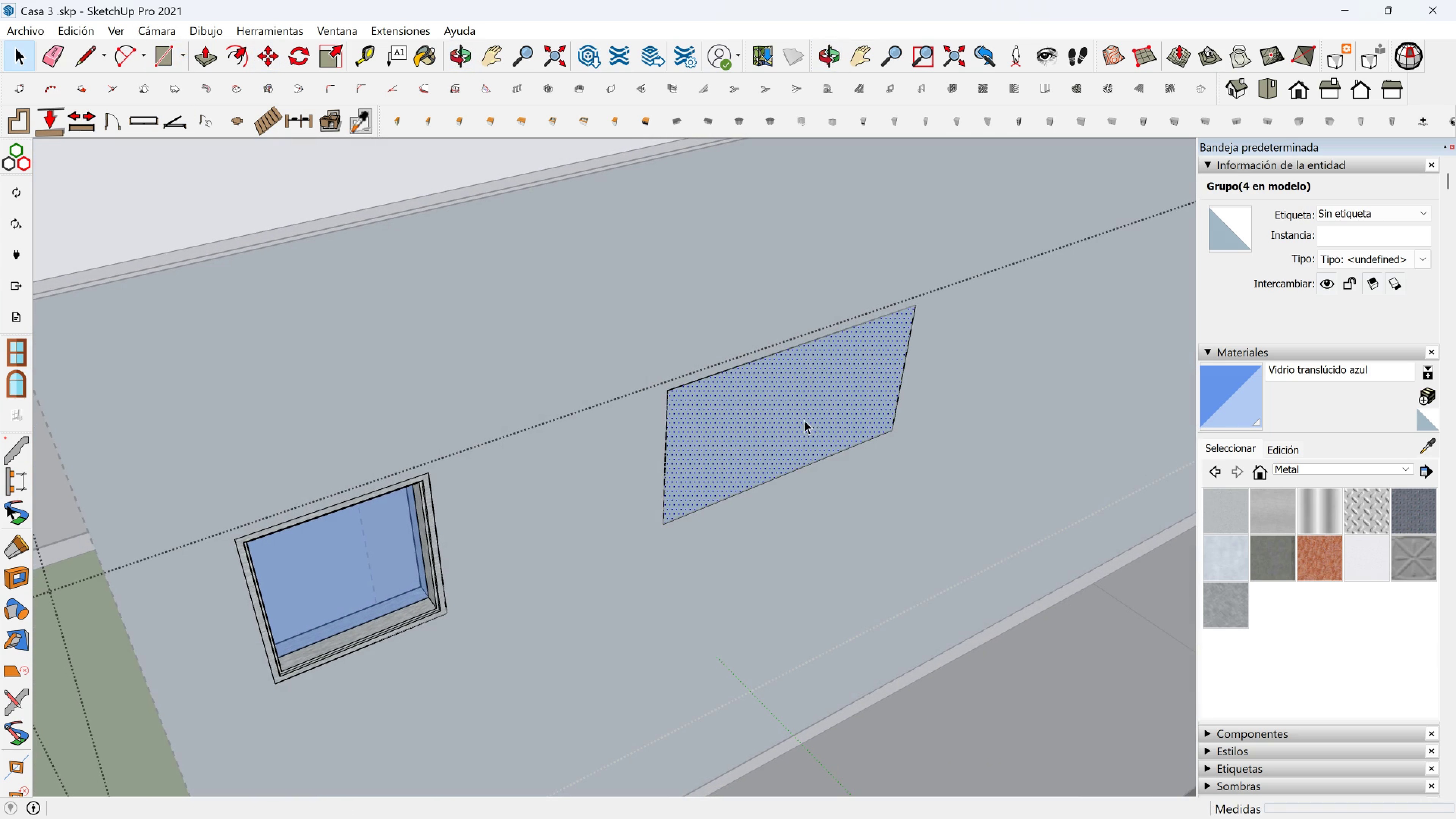 
left_click([804, 420])
 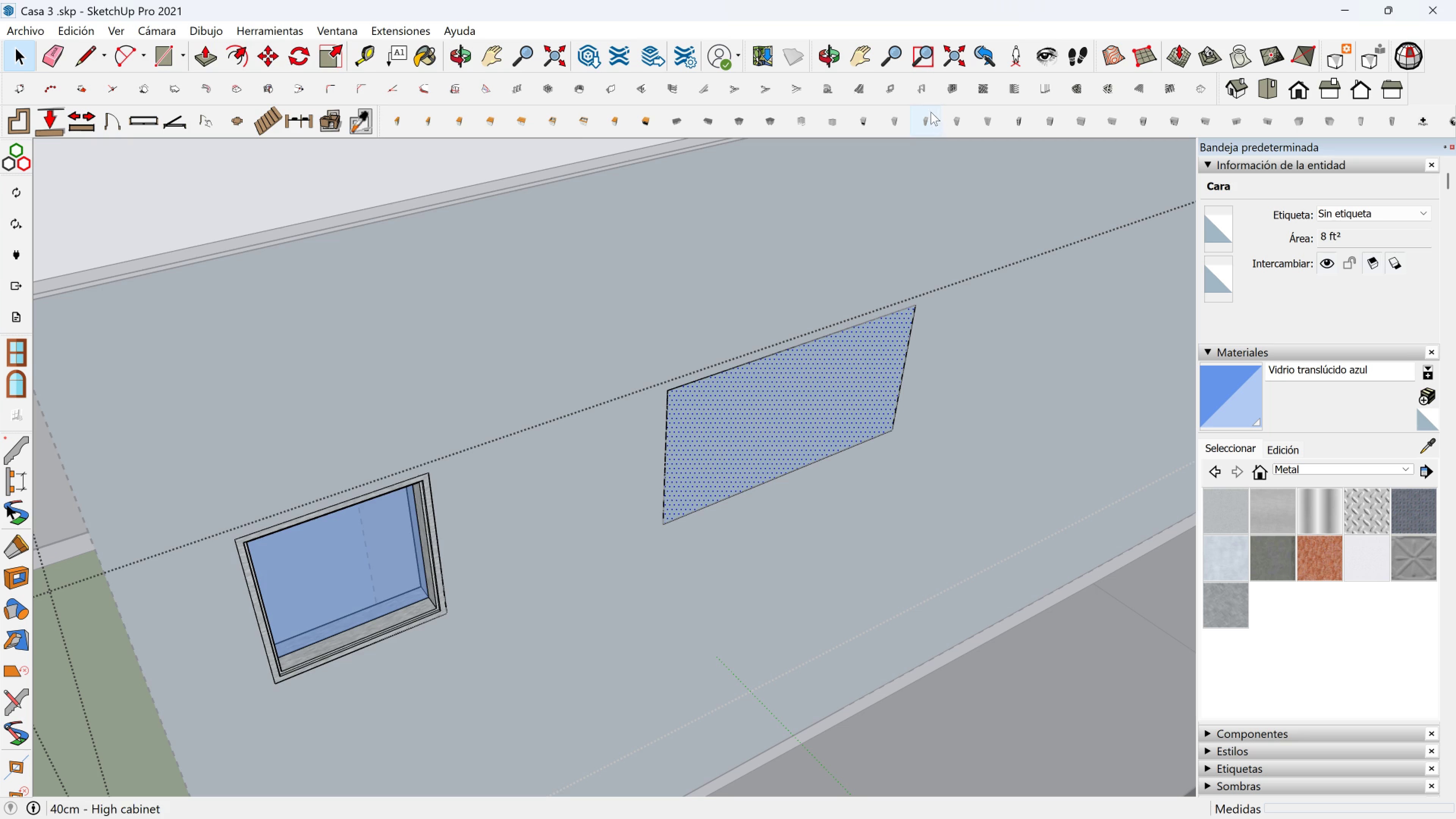 
left_click([894, 85])
 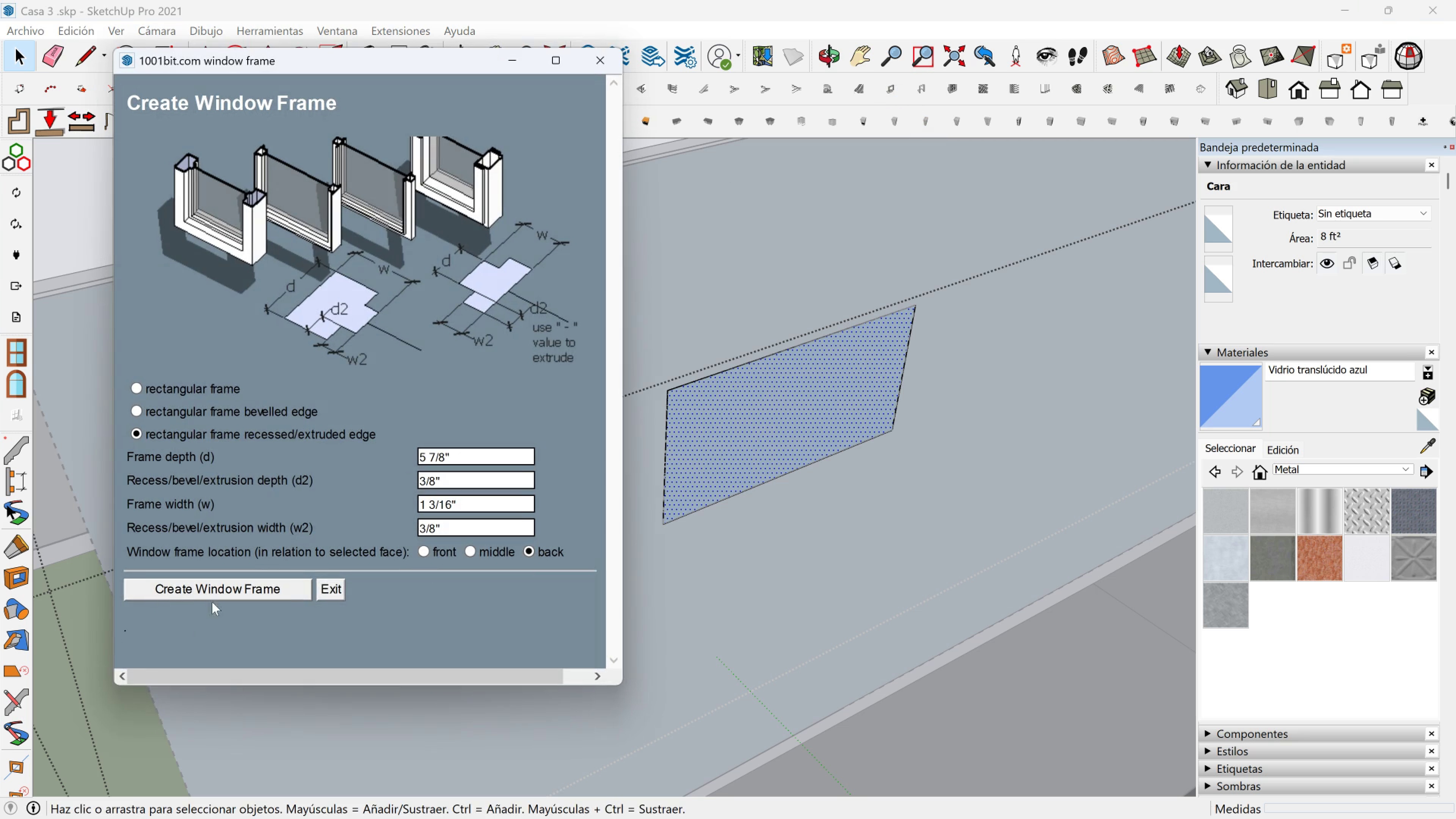 
left_click([212, 591])
 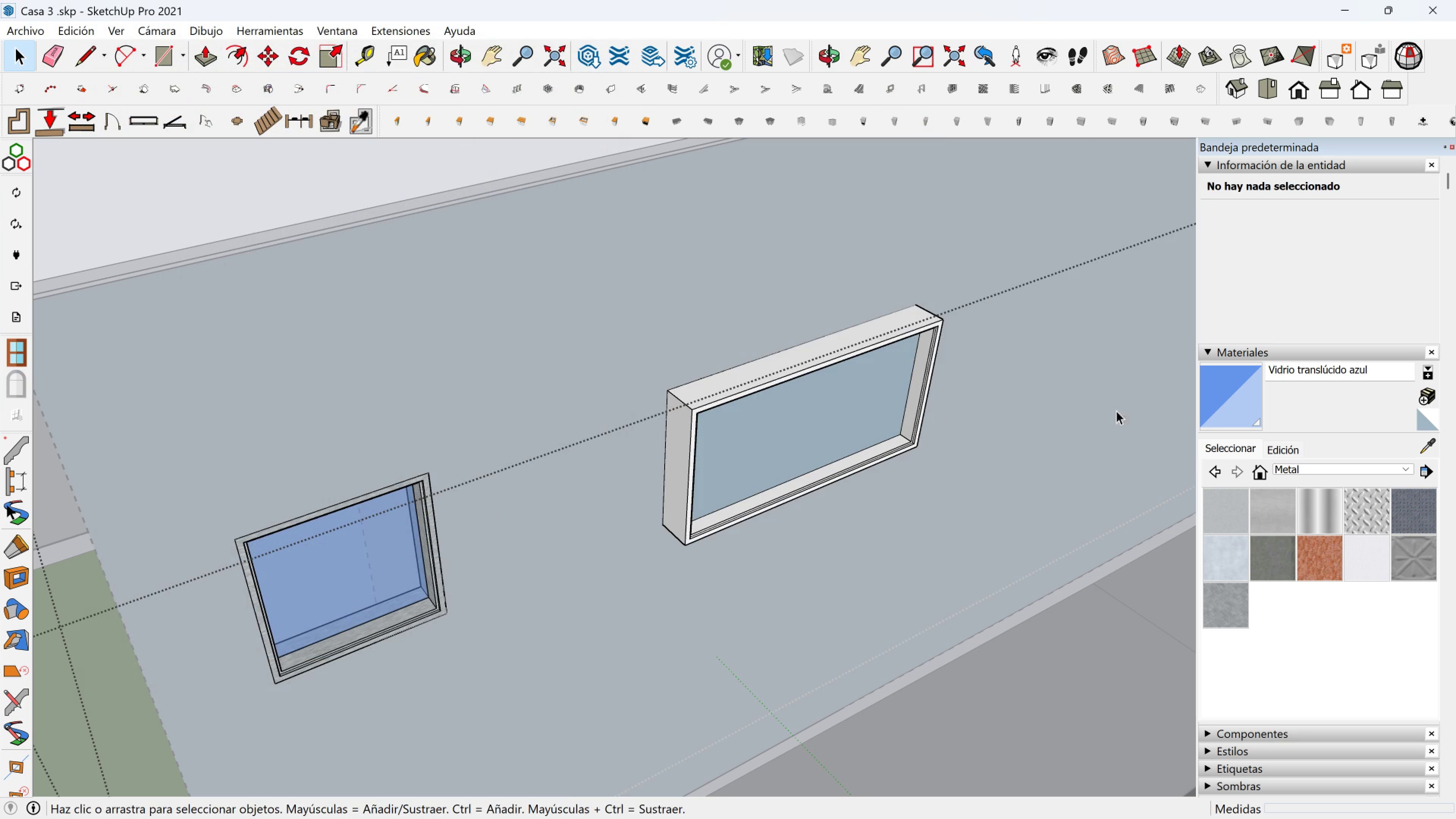 
double_click([890, 411])
 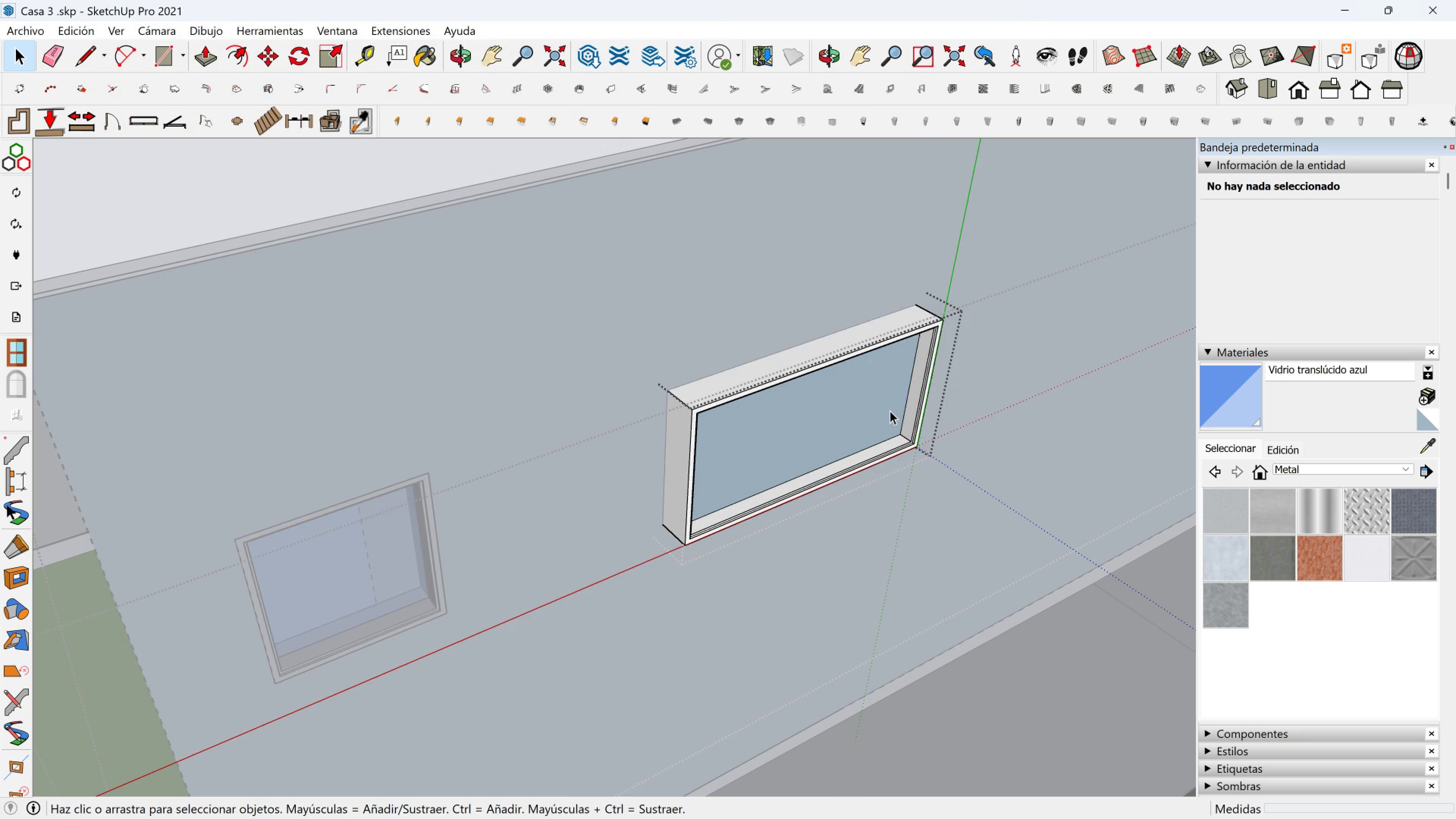 
triple_click([890, 411])
 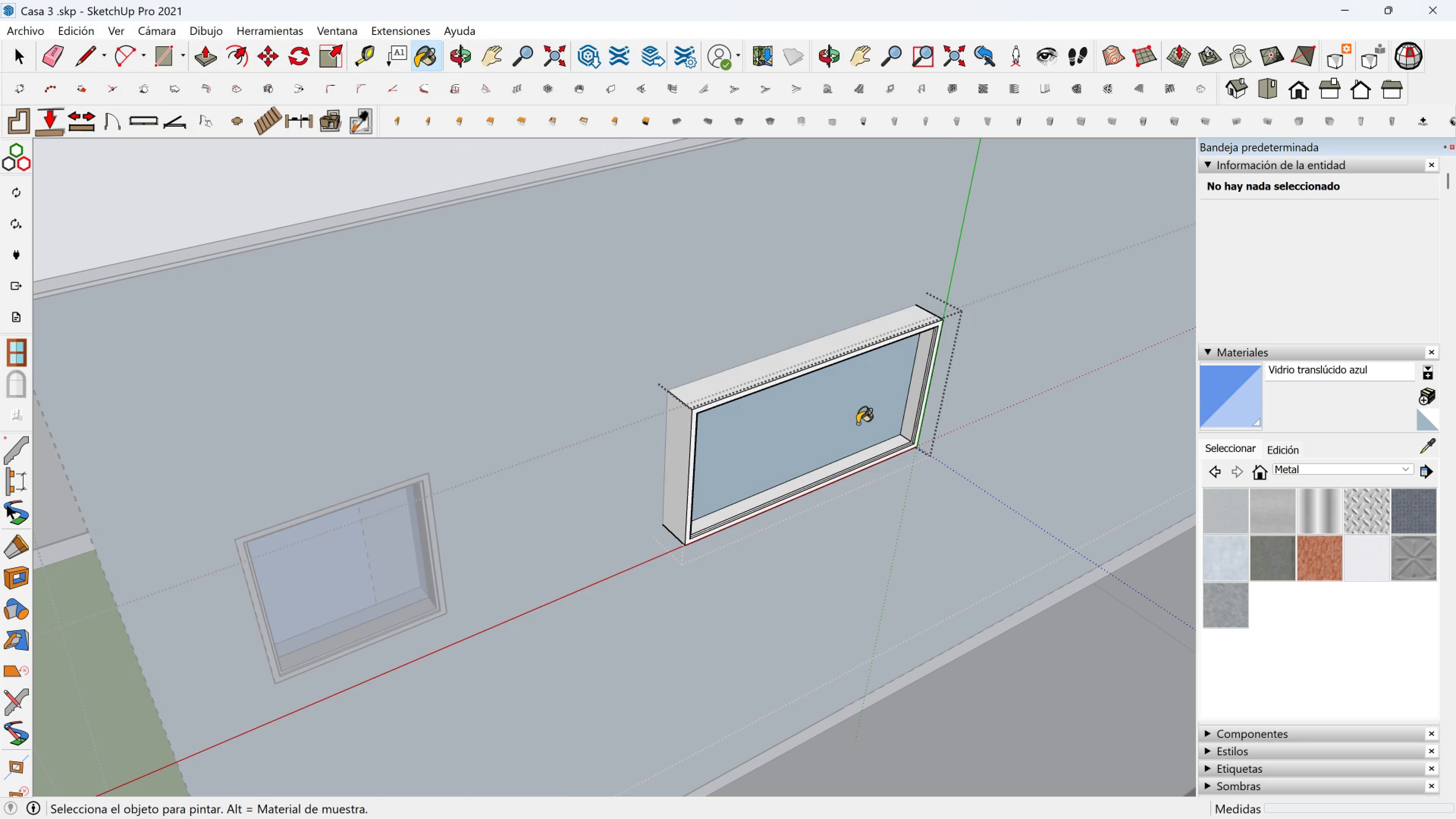 
double_click([854, 424])
 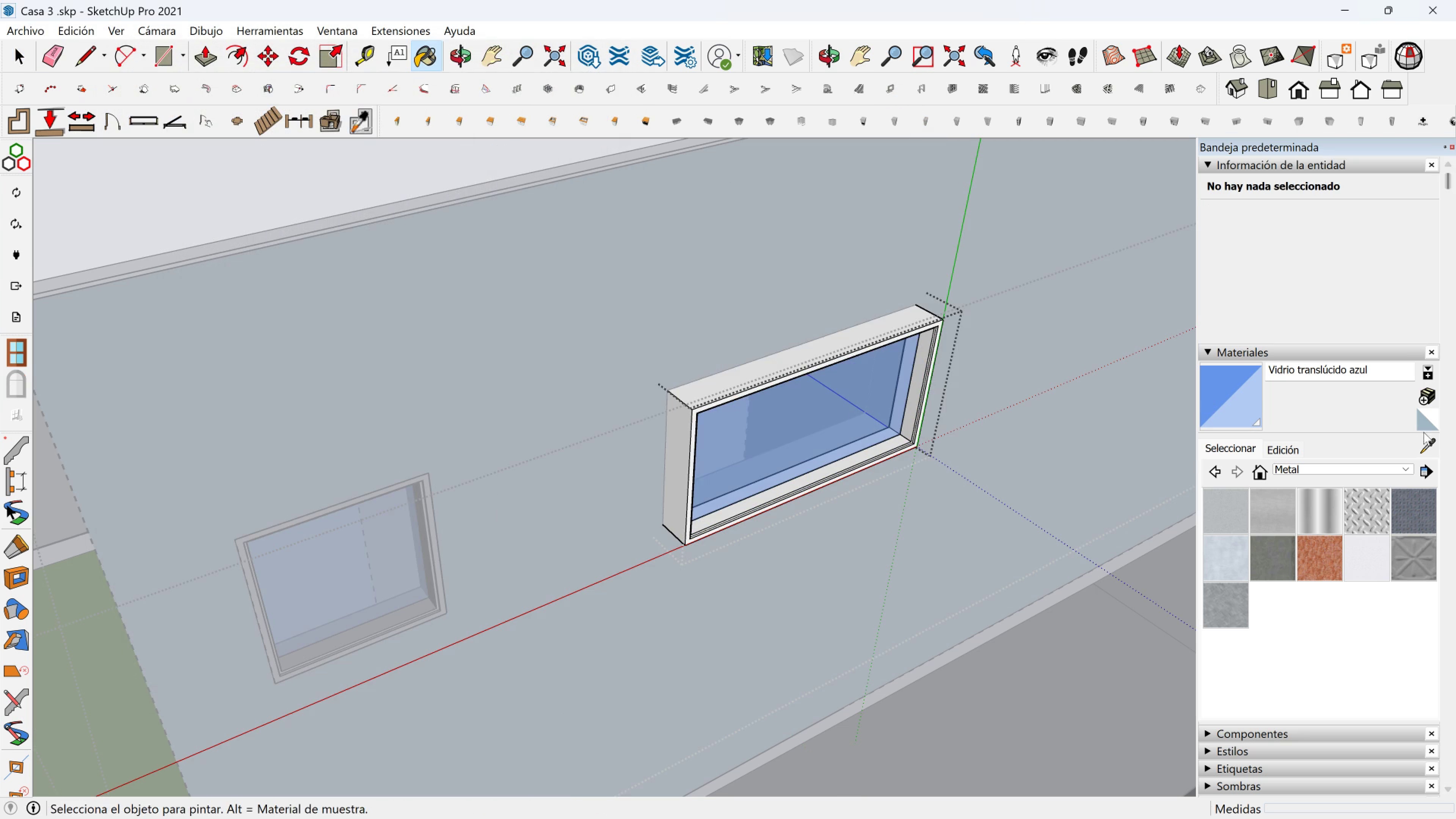 
left_click([1426, 438])
 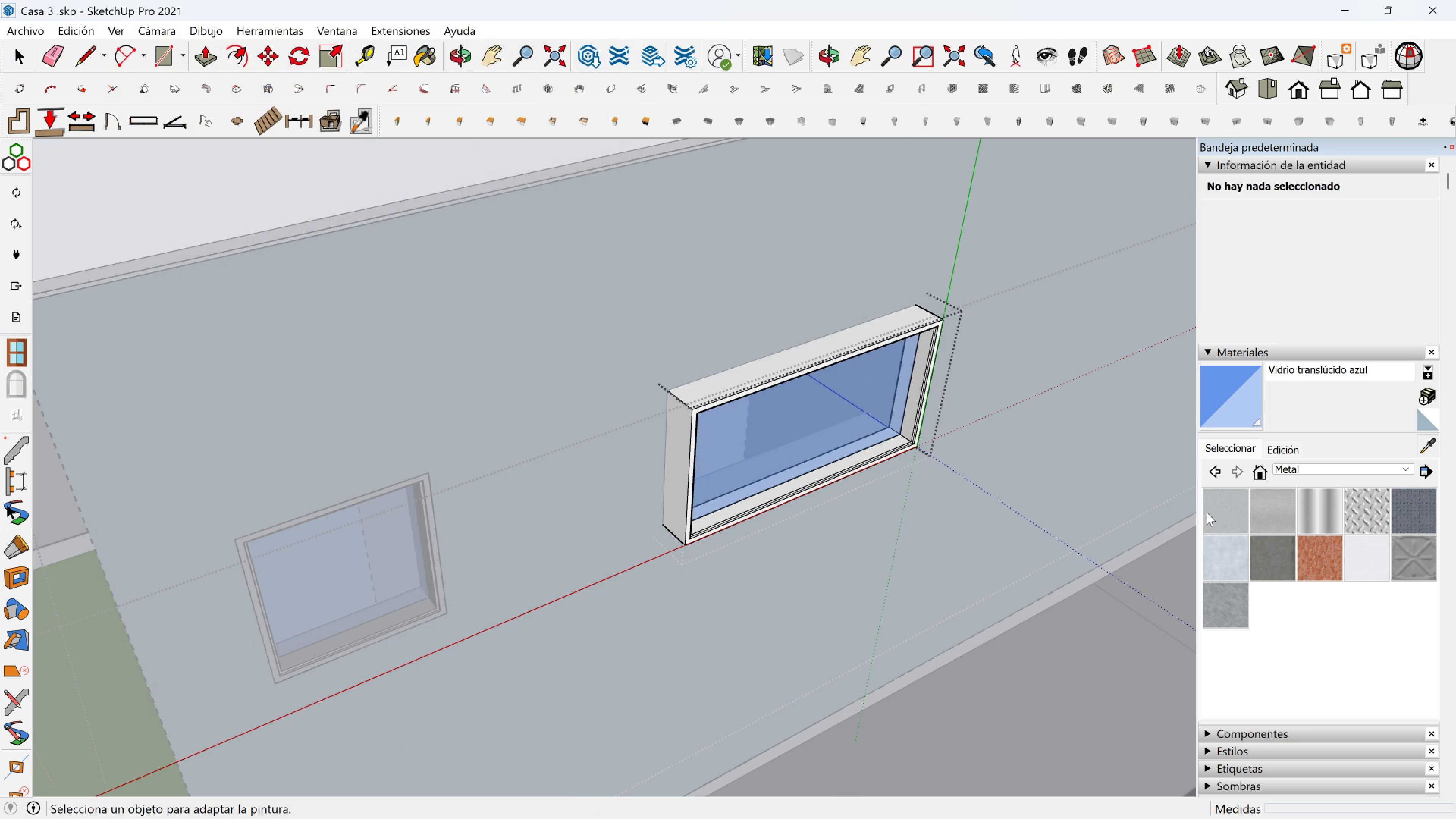 
left_click([1211, 512])